 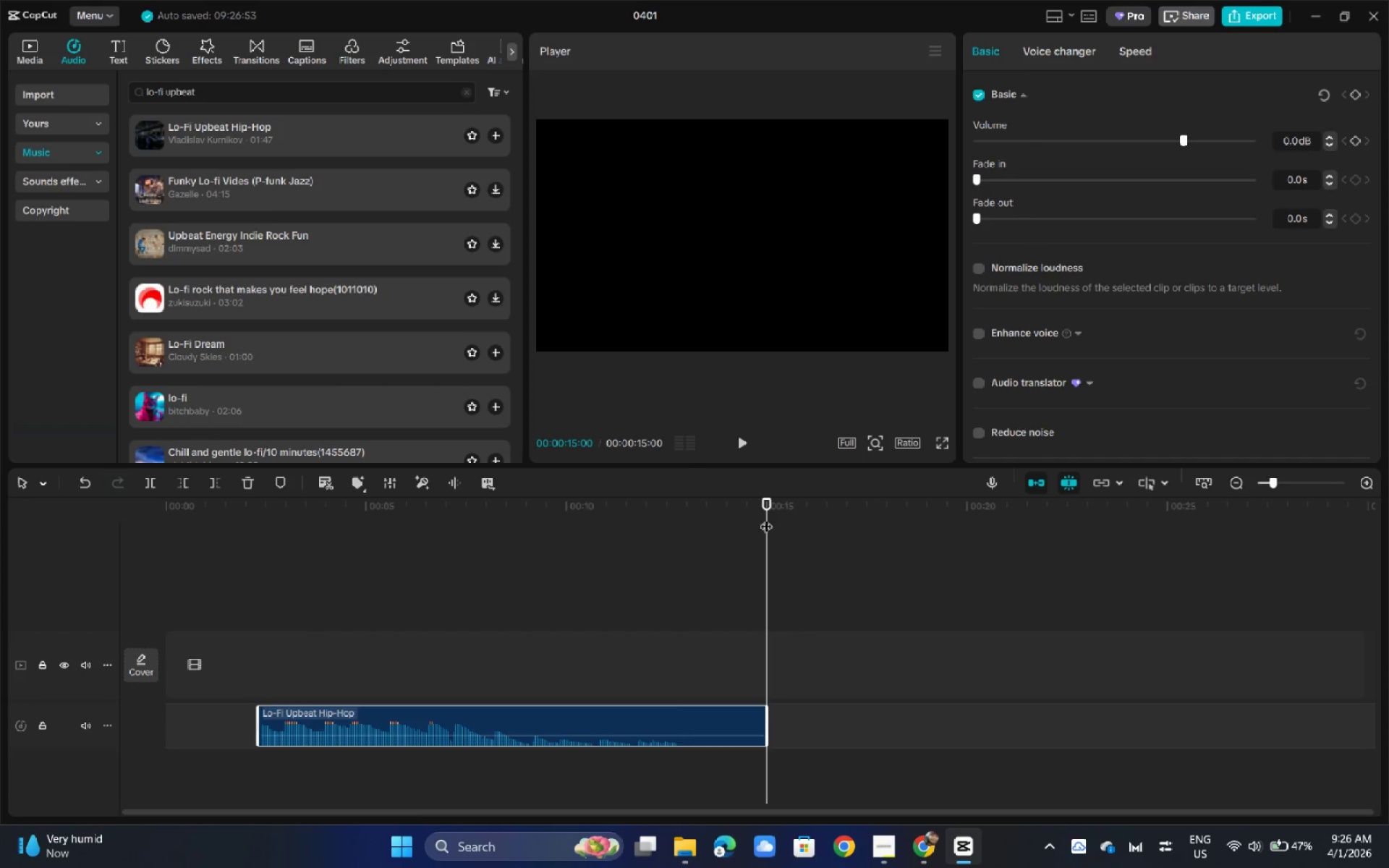 
left_click_drag(start_coordinate=[259, 714], to_coordinate=[80, 696])
 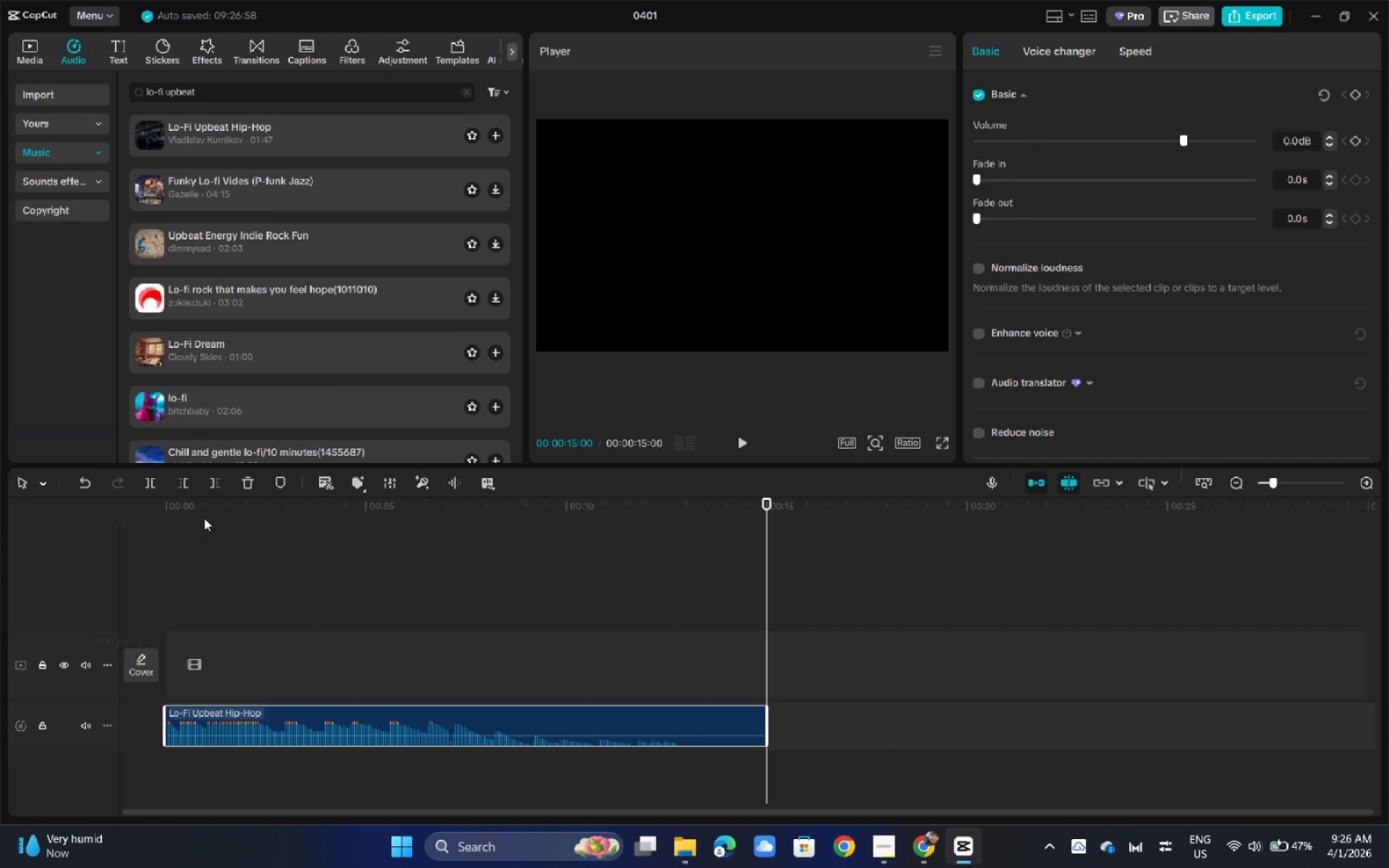 
left_click_drag(start_coordinate=[203, 516], to_coordinate=[140, 512])
 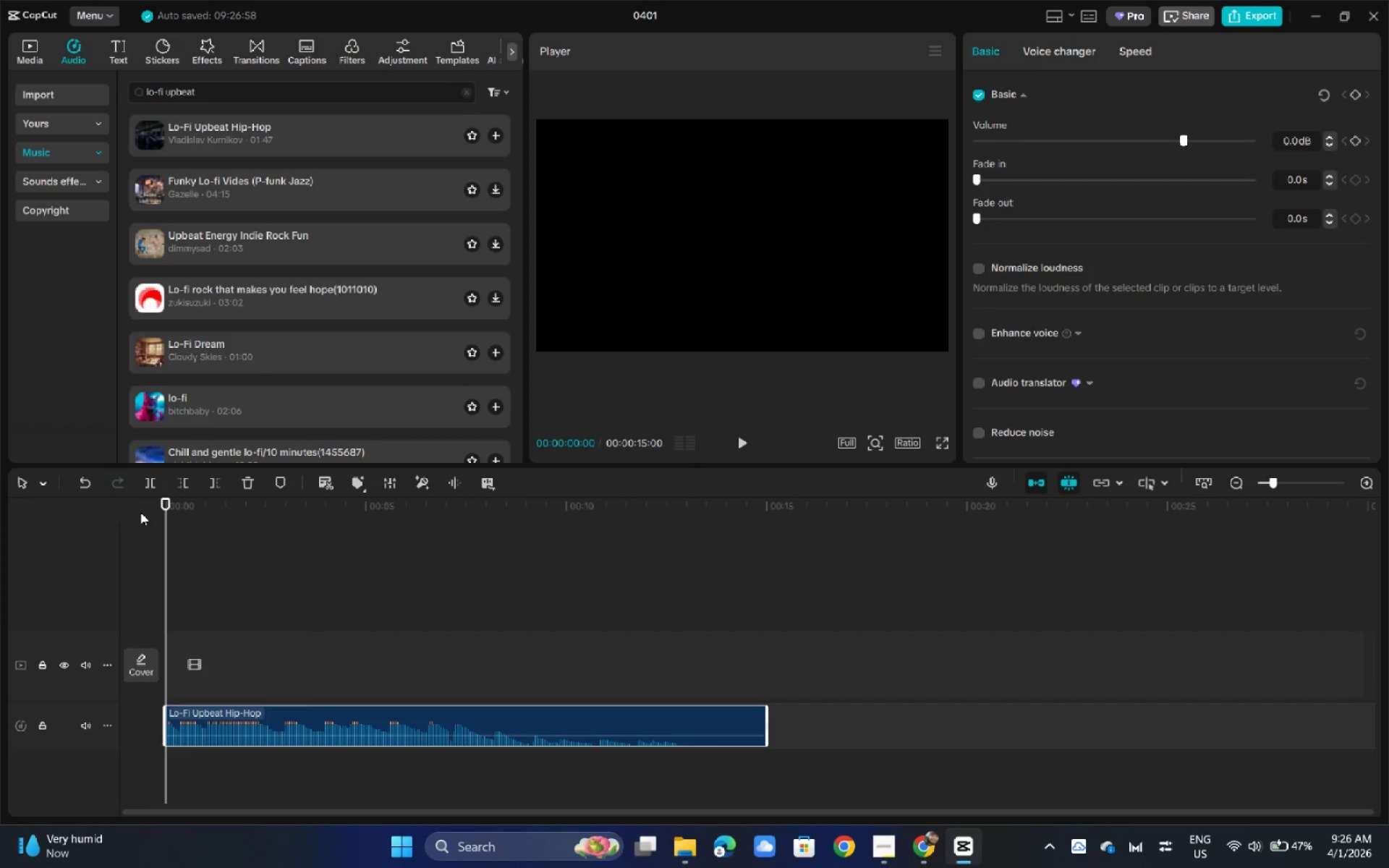 
key(Space)
 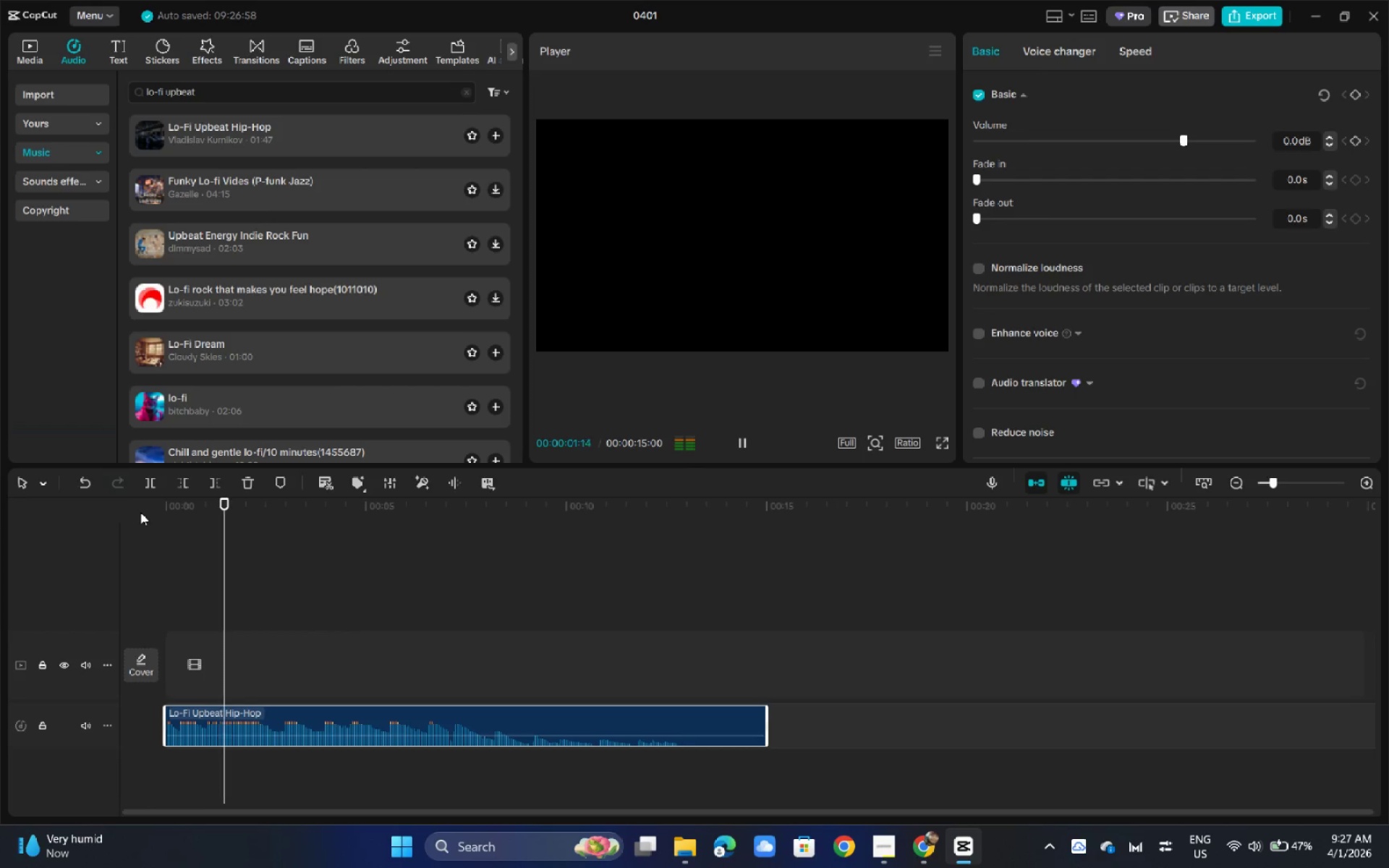 
key(Space)
 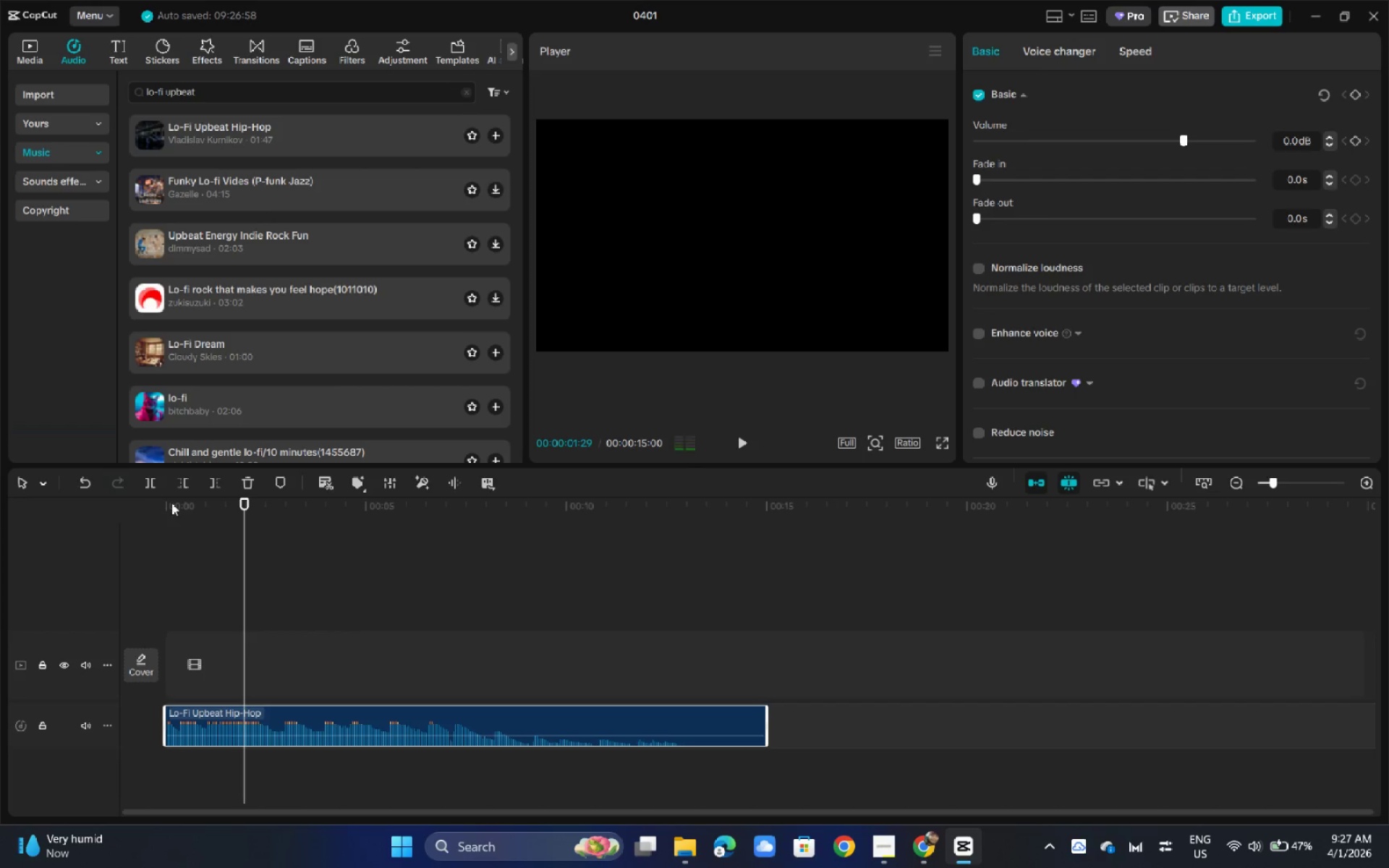 
left_click([172, 503])
 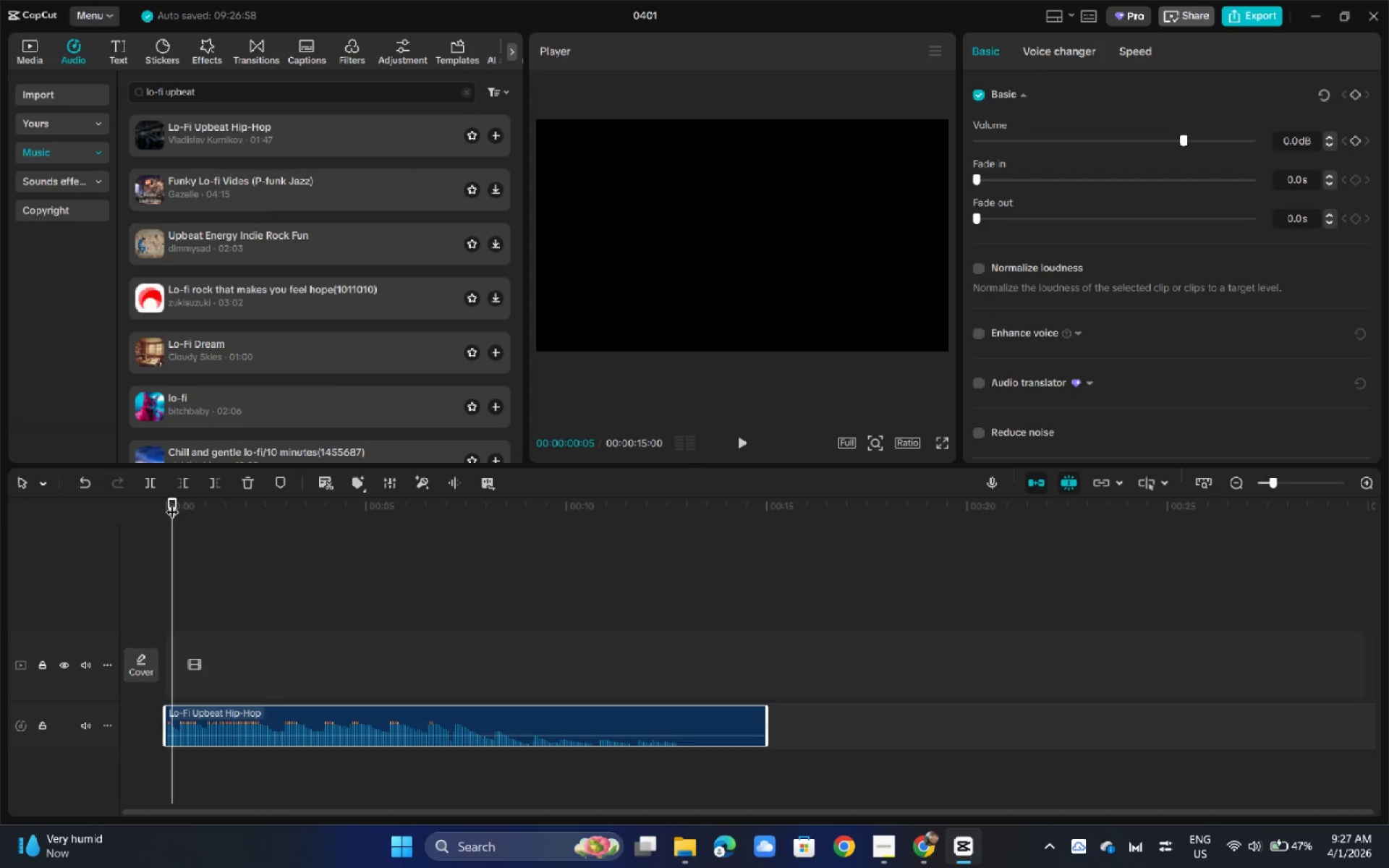 
left_click_drag(start_coordinate=[172, 503], to_coordinate=[160, 503])
 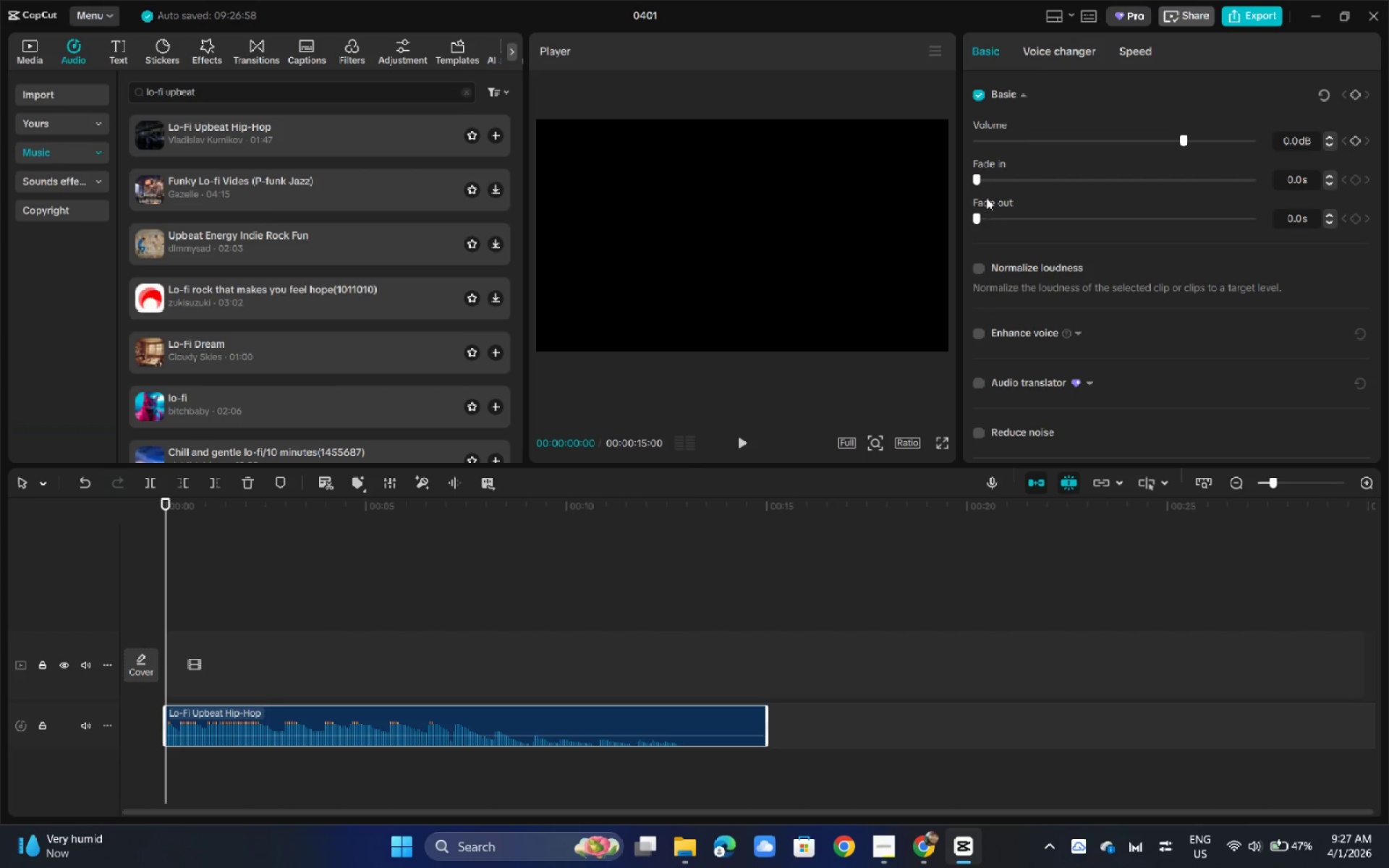 
left_click([980, 184])
 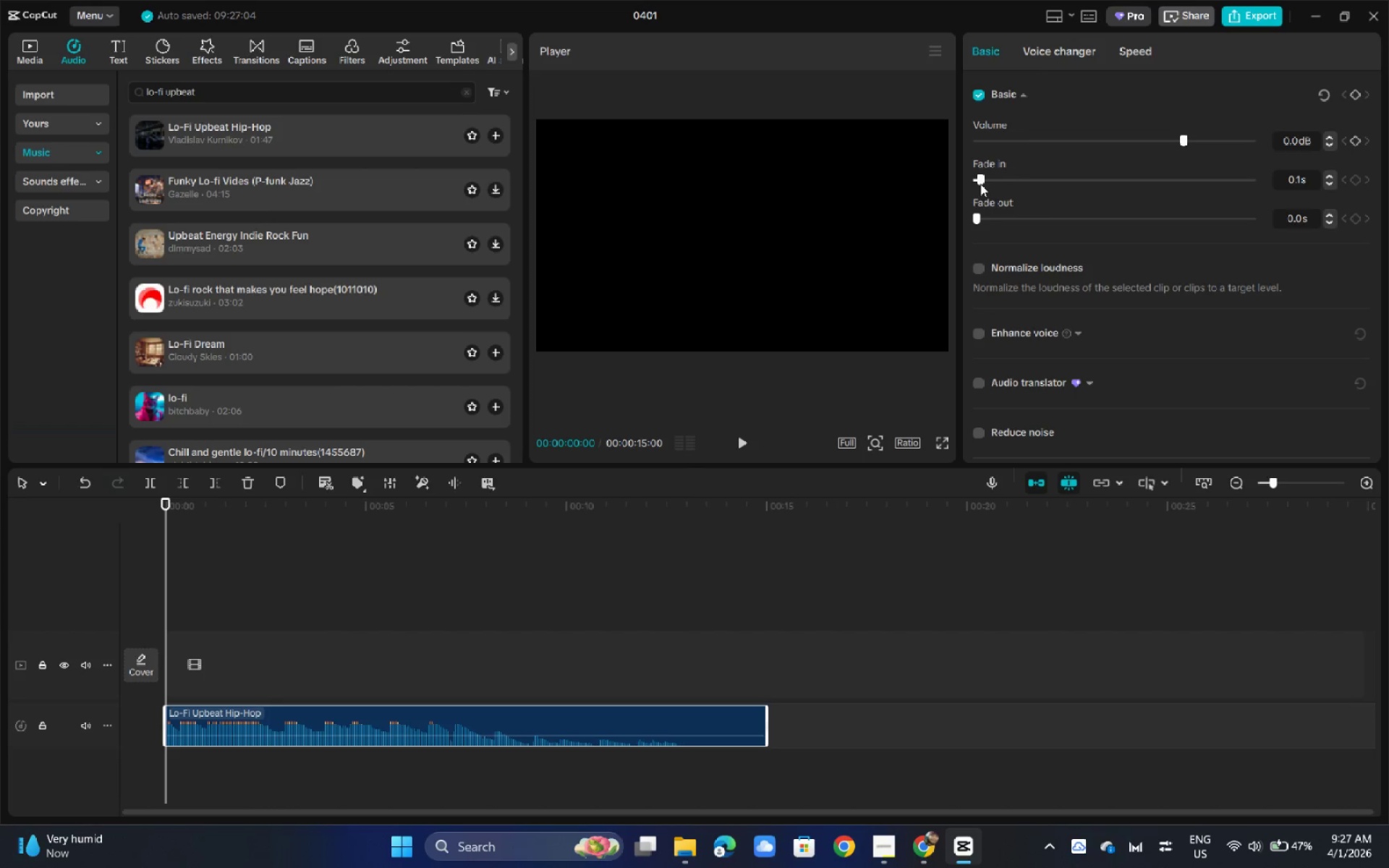 
left_click_drag(start_coordinate=[980, 184], to_coordinate=[985, 184])
 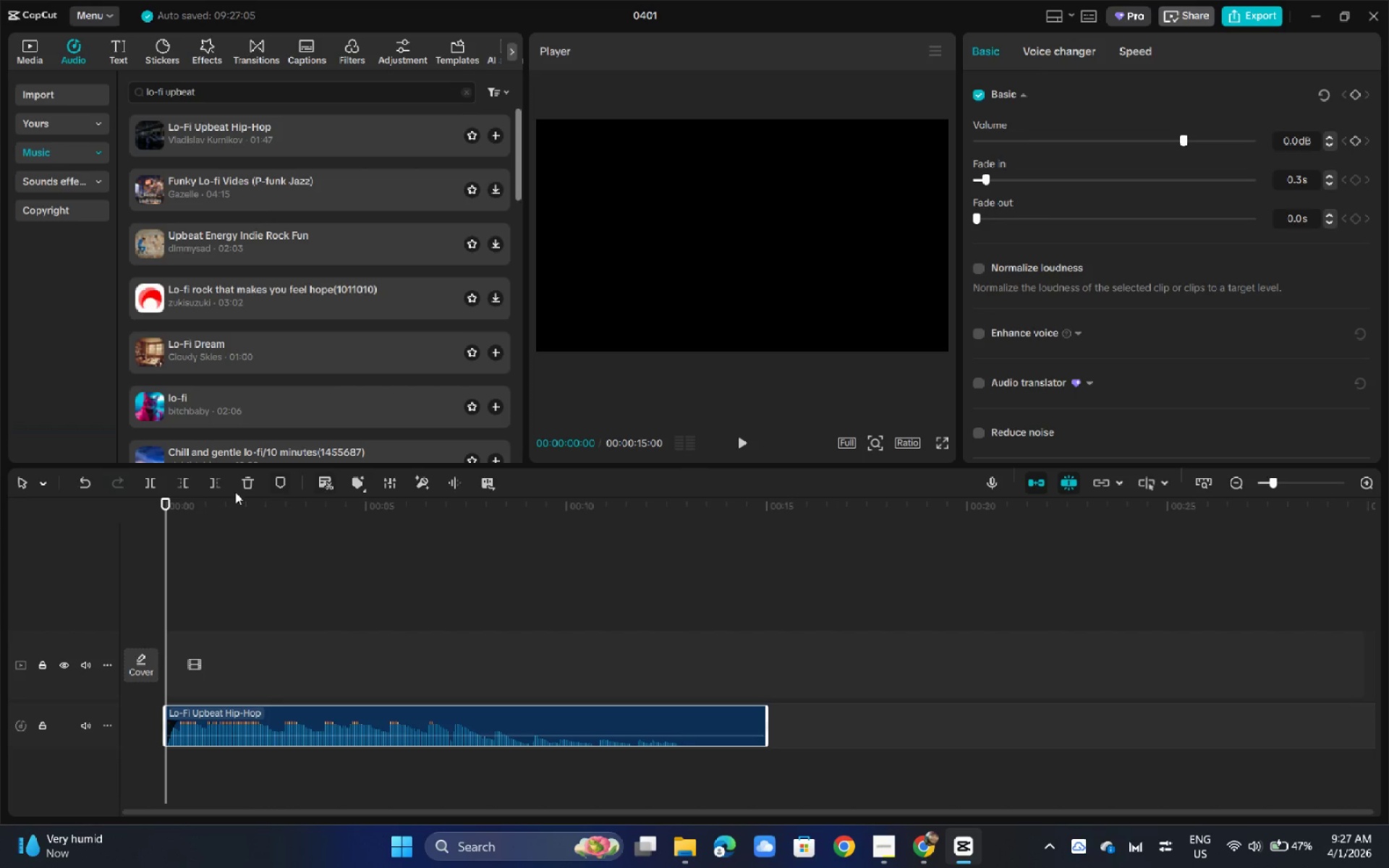 
key(Space)
 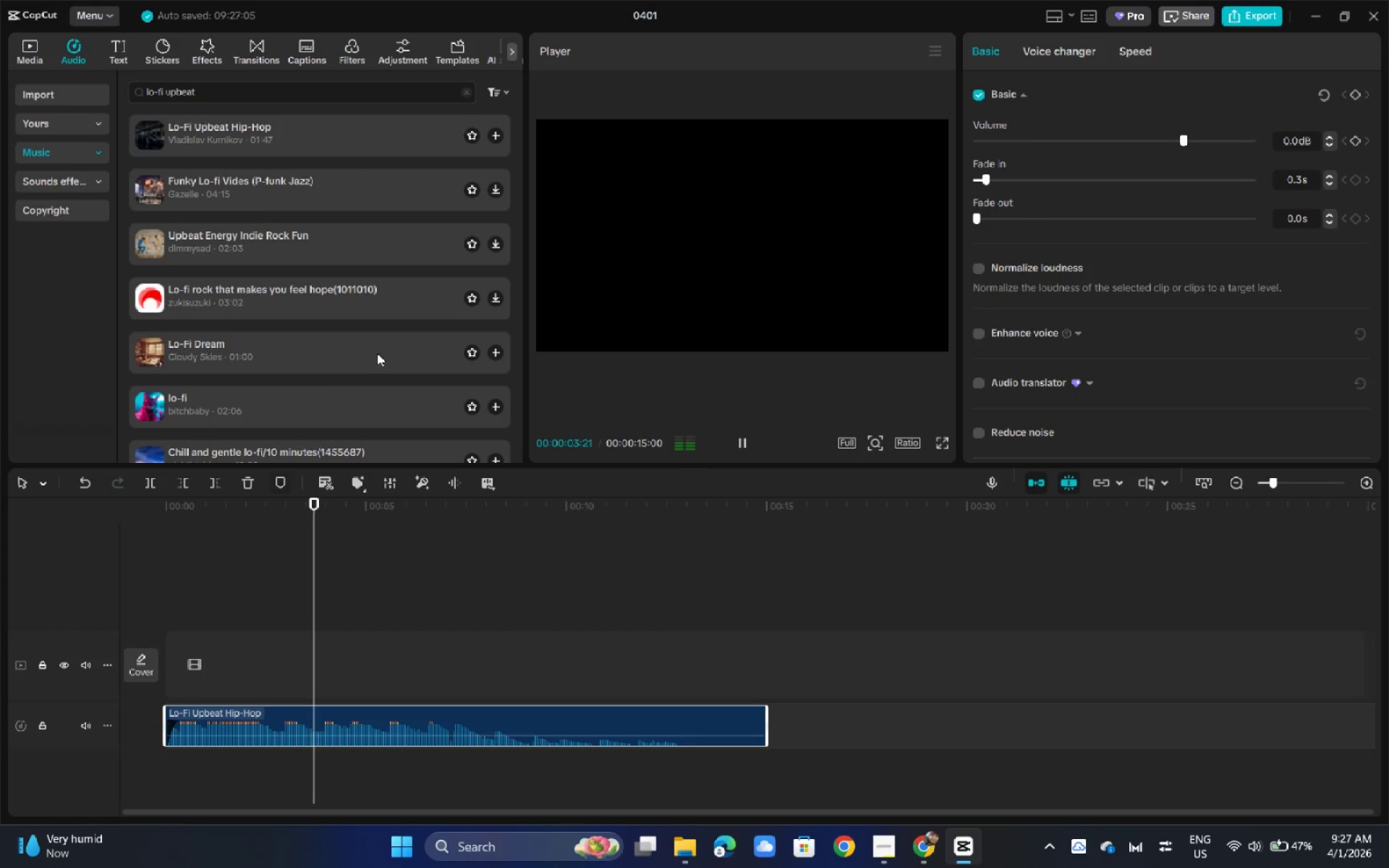 
wait(5.02)
 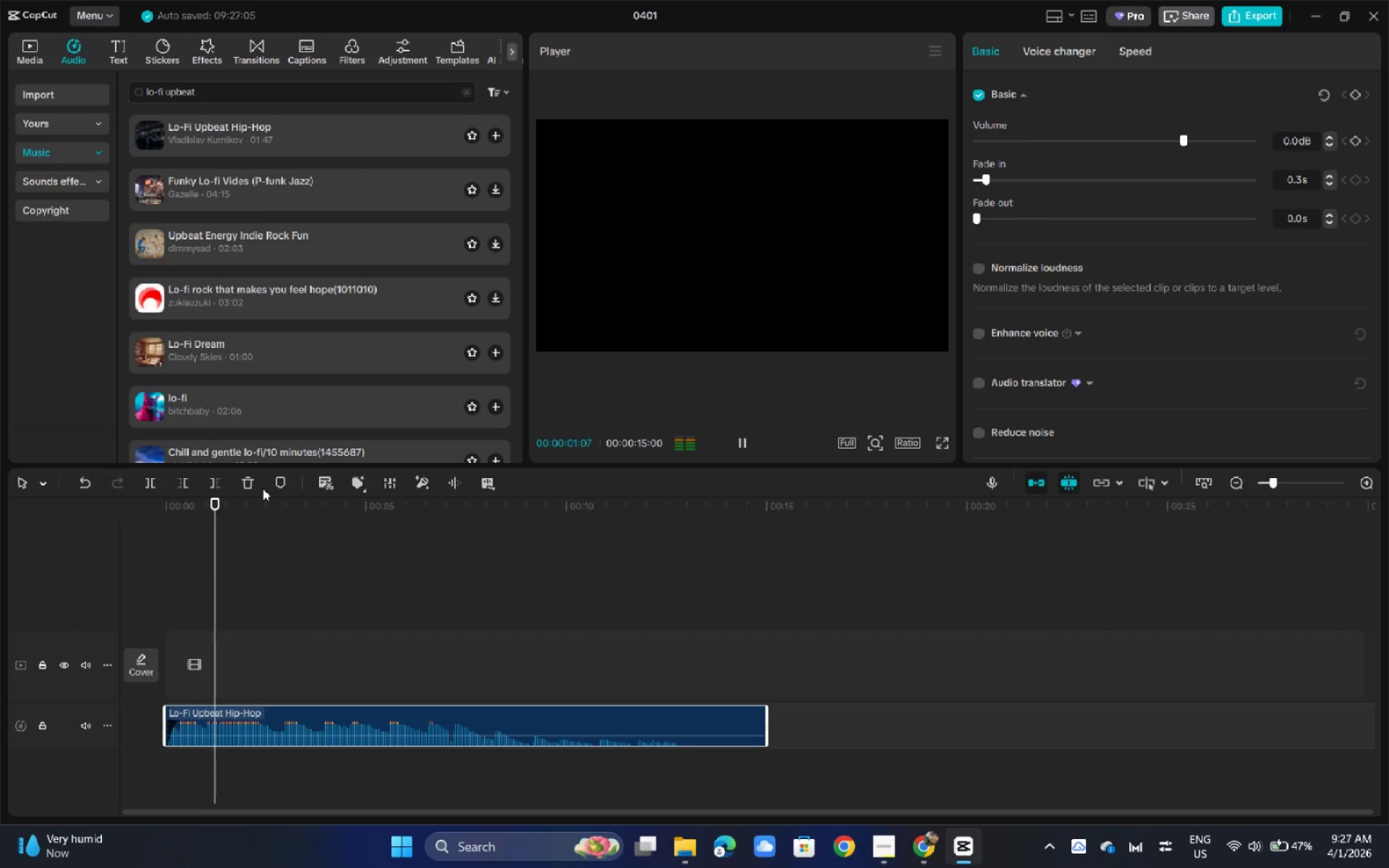 
key(Tab)
 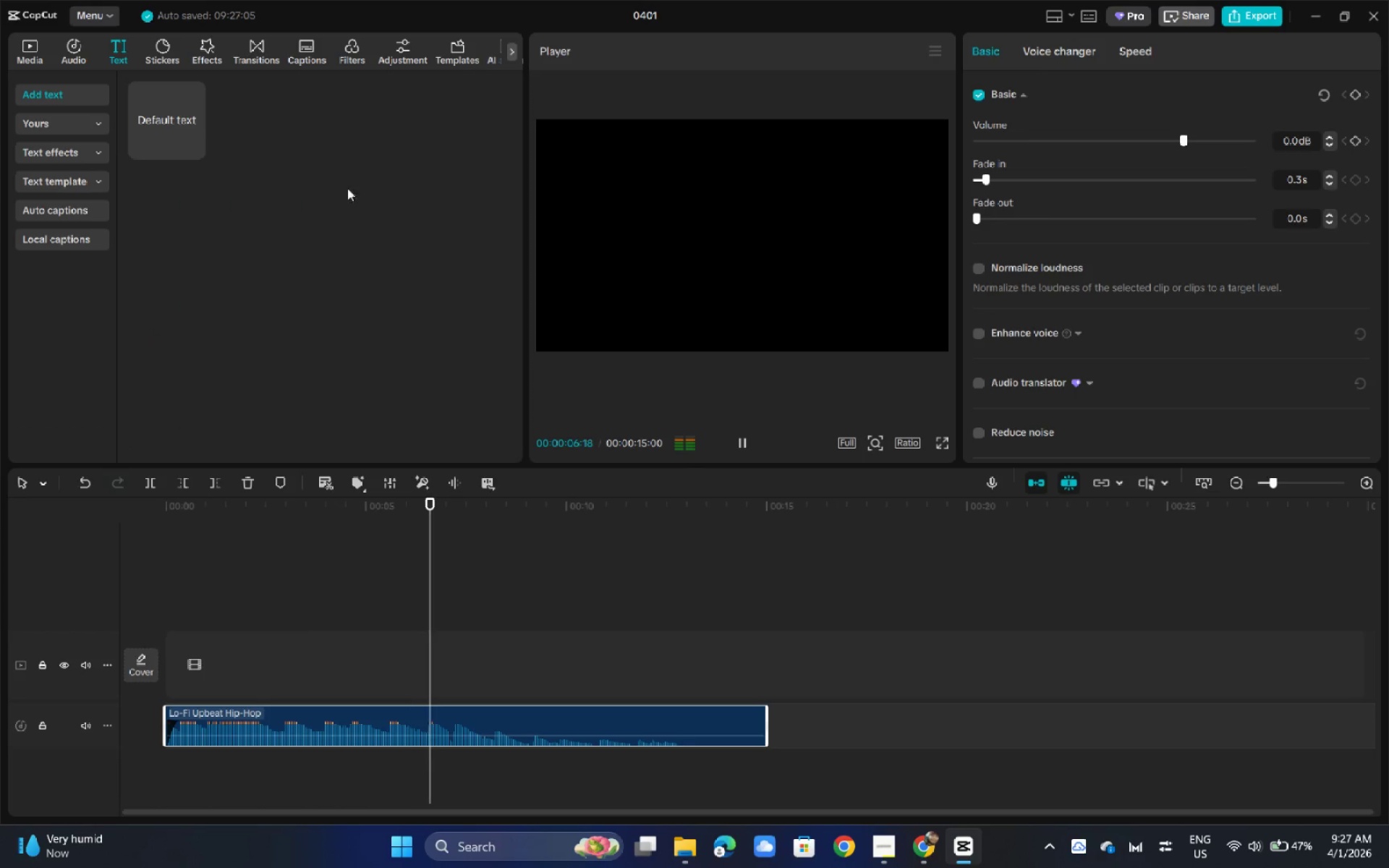 
key(CapsLock)
 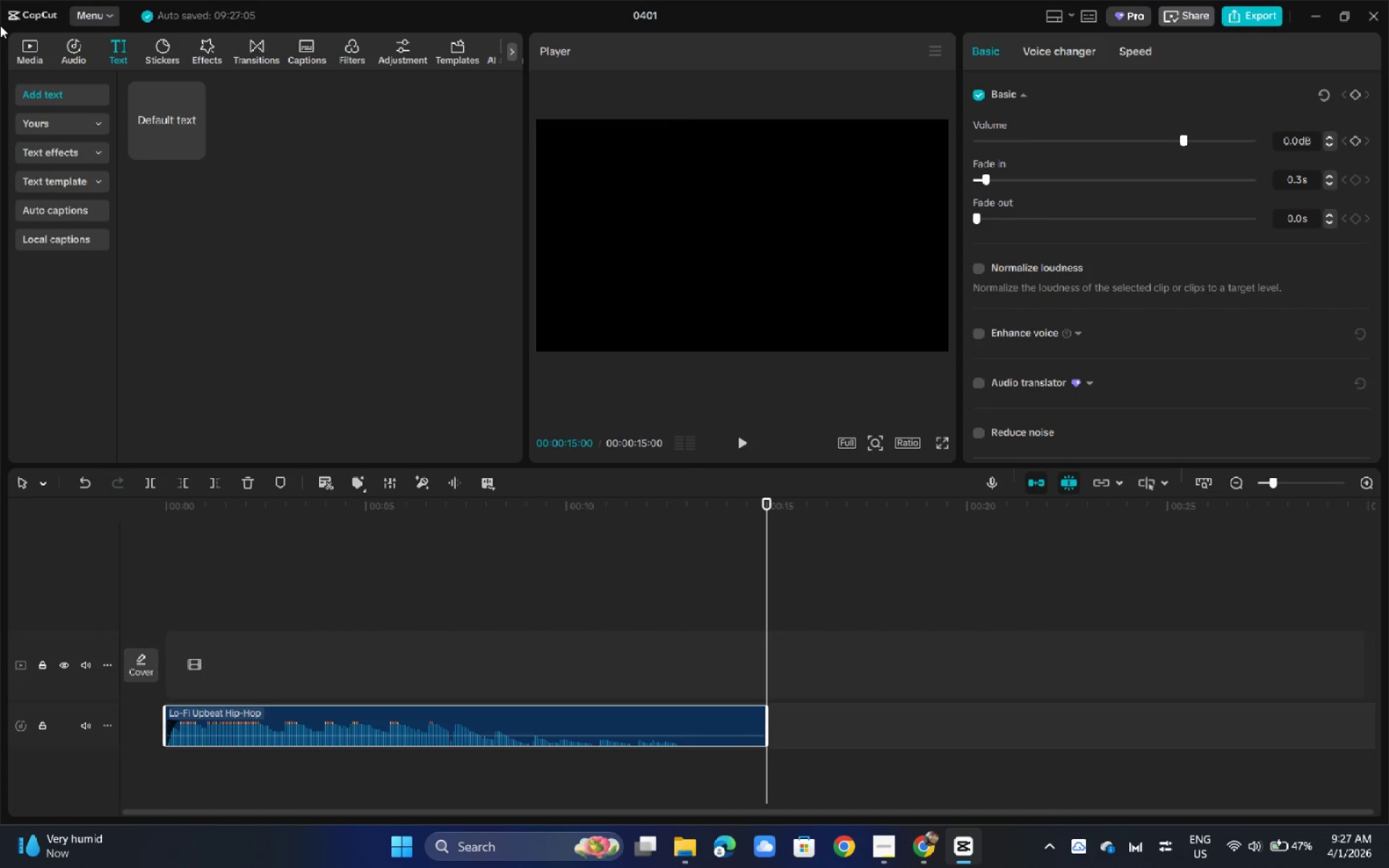 
wait(18.74)
 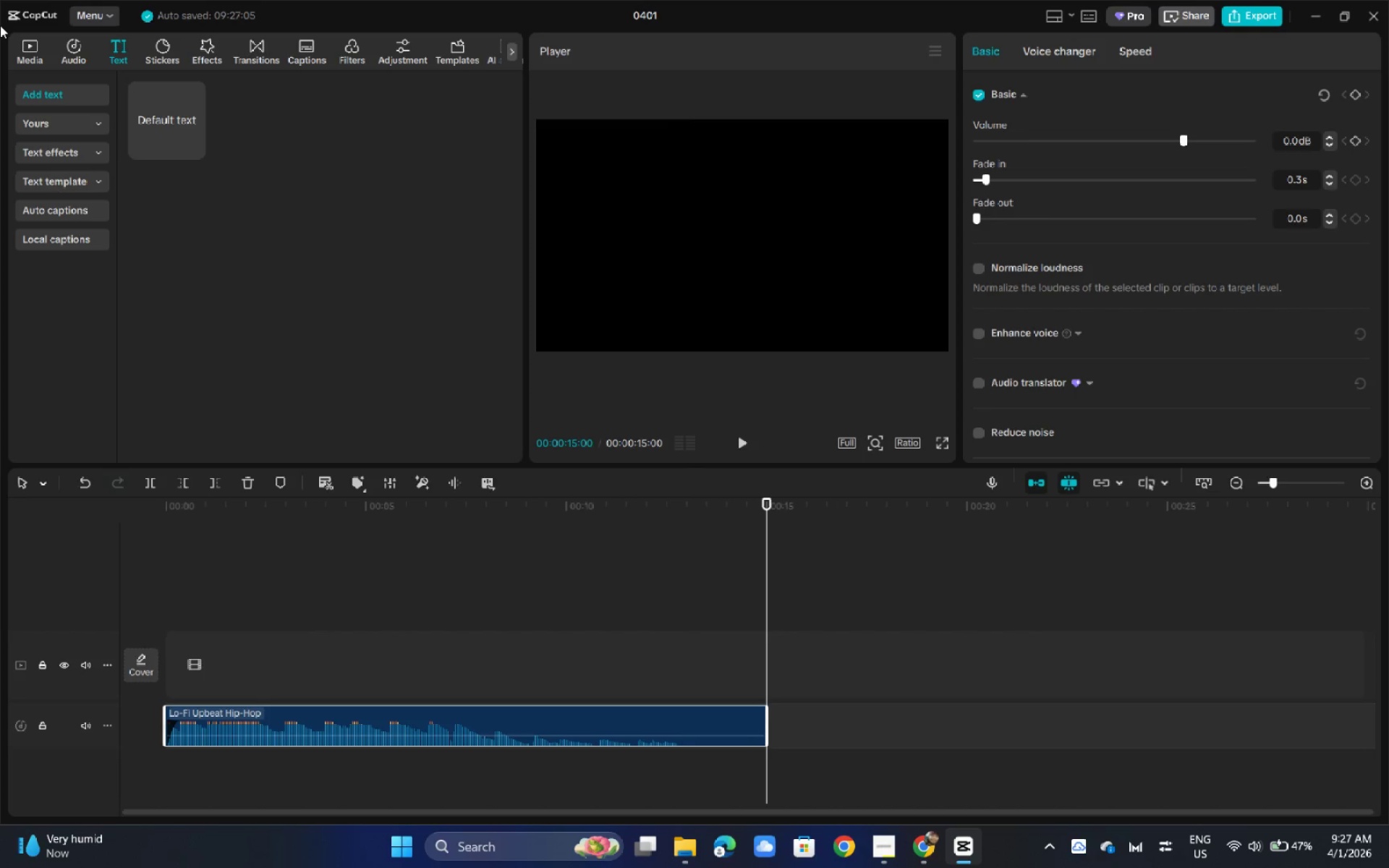 
left_click_drag(start_coordinate=[192, 510], to_coordinate=[154, 511])
 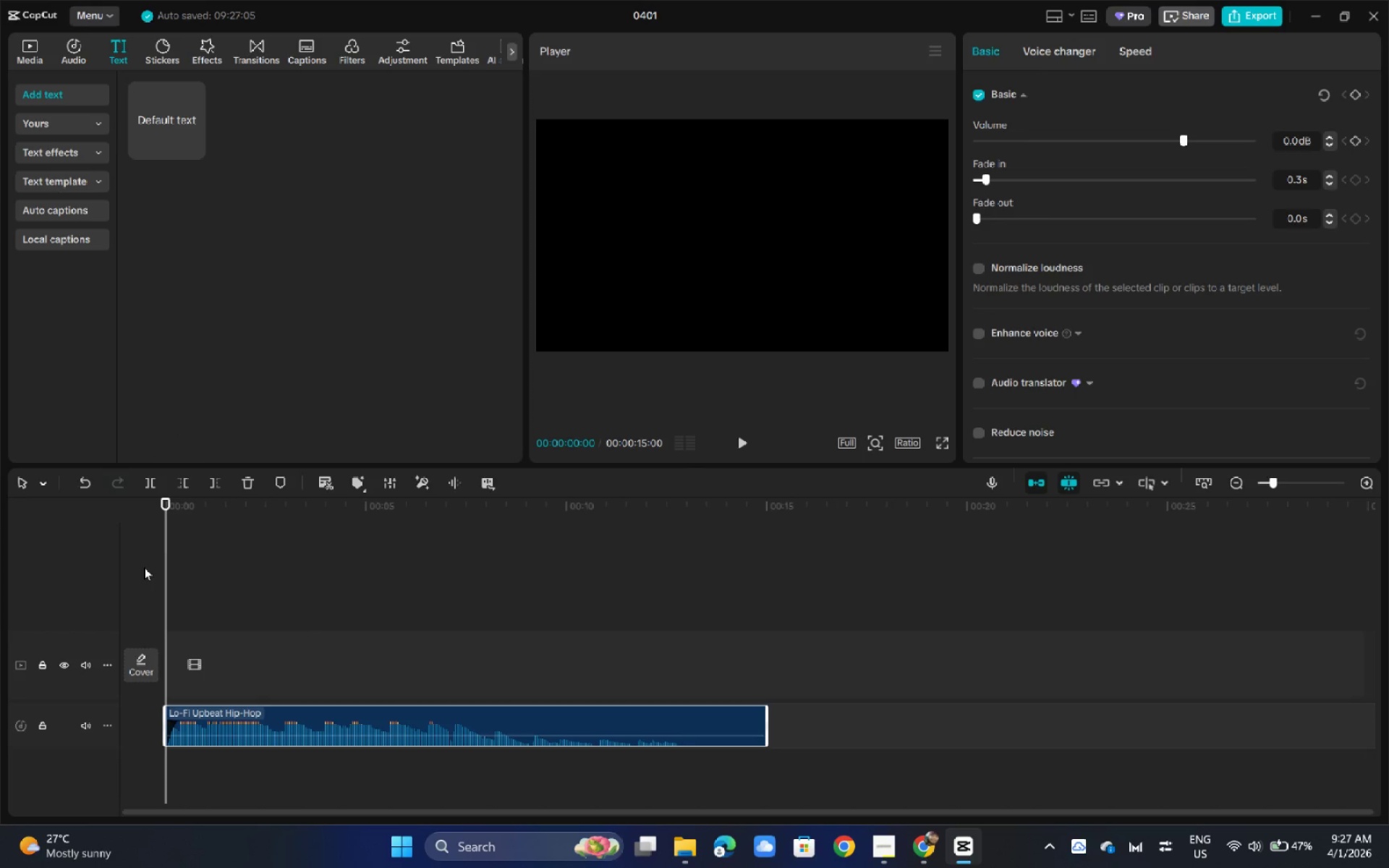 
key(Space)
 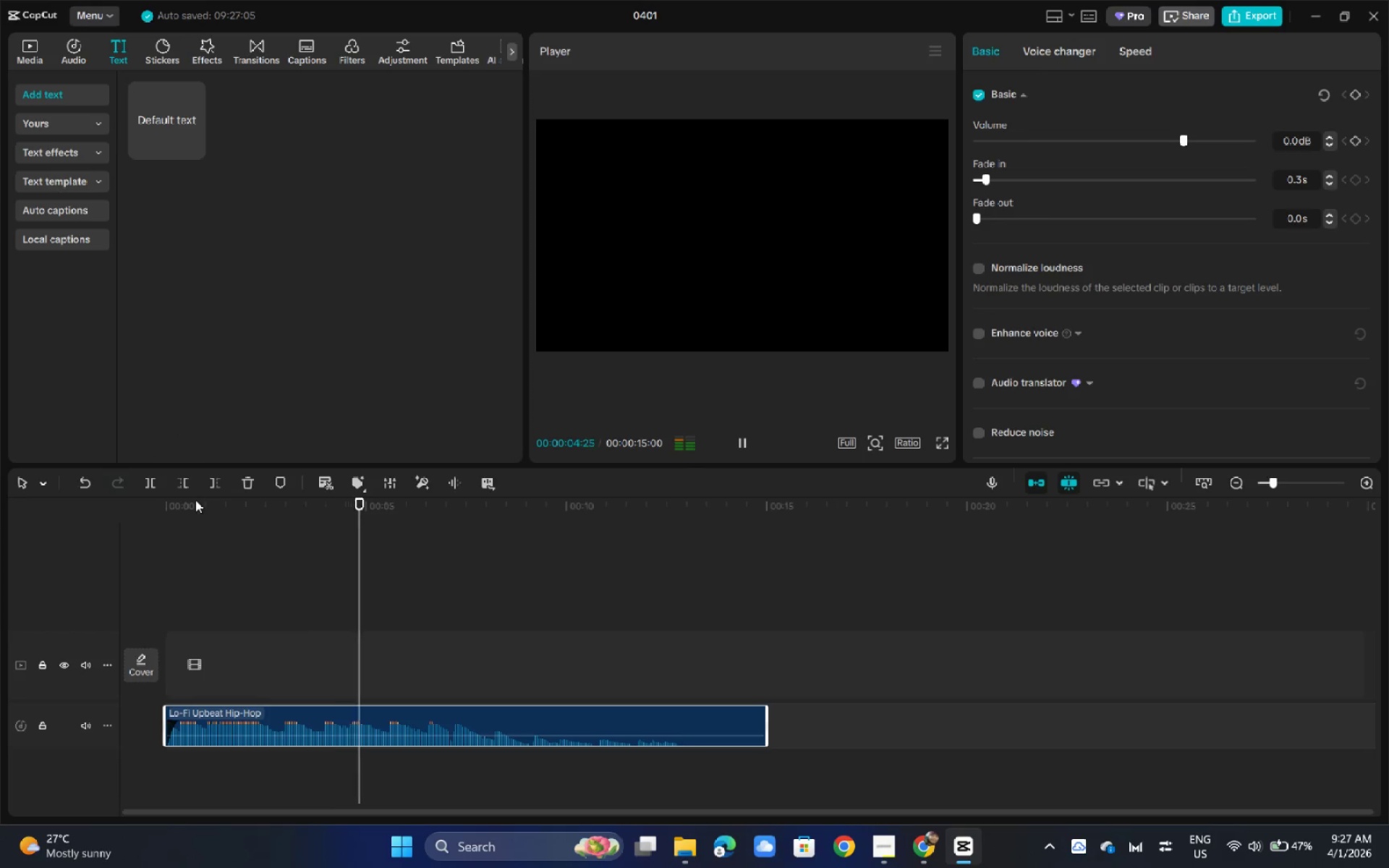 
wait(9.84)
 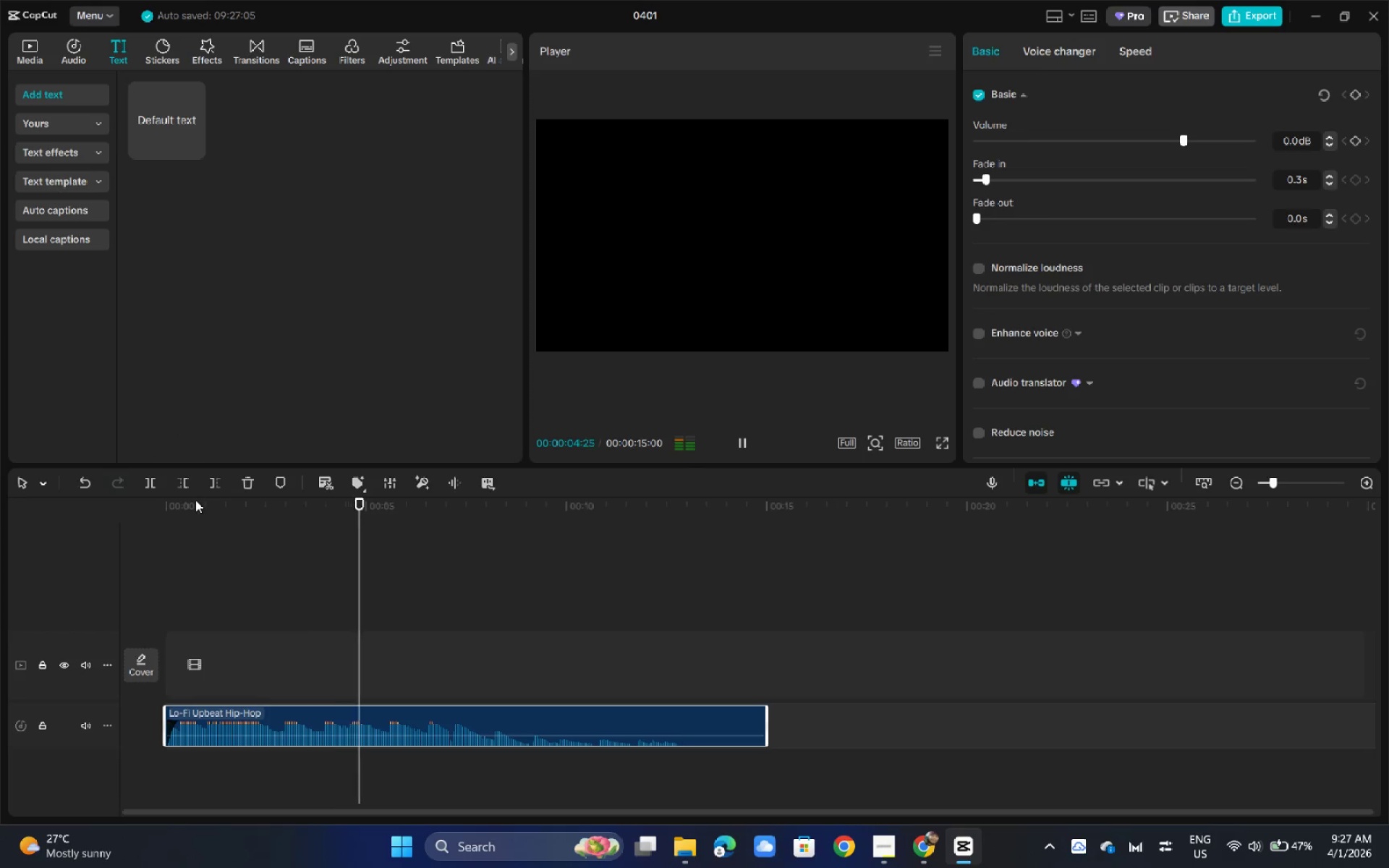 
key(Control+ControlLeft)
 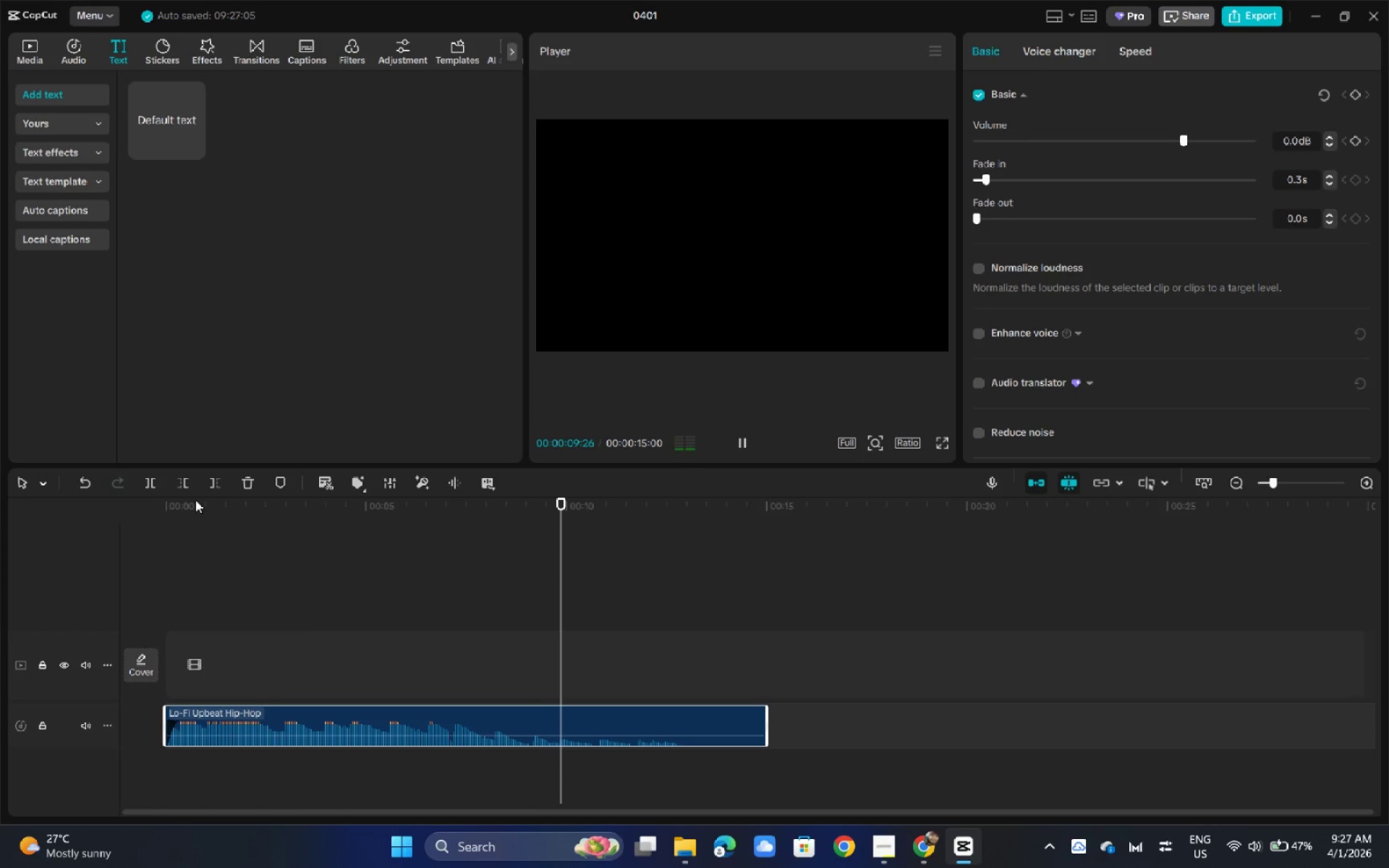 
key(Control+Z)
 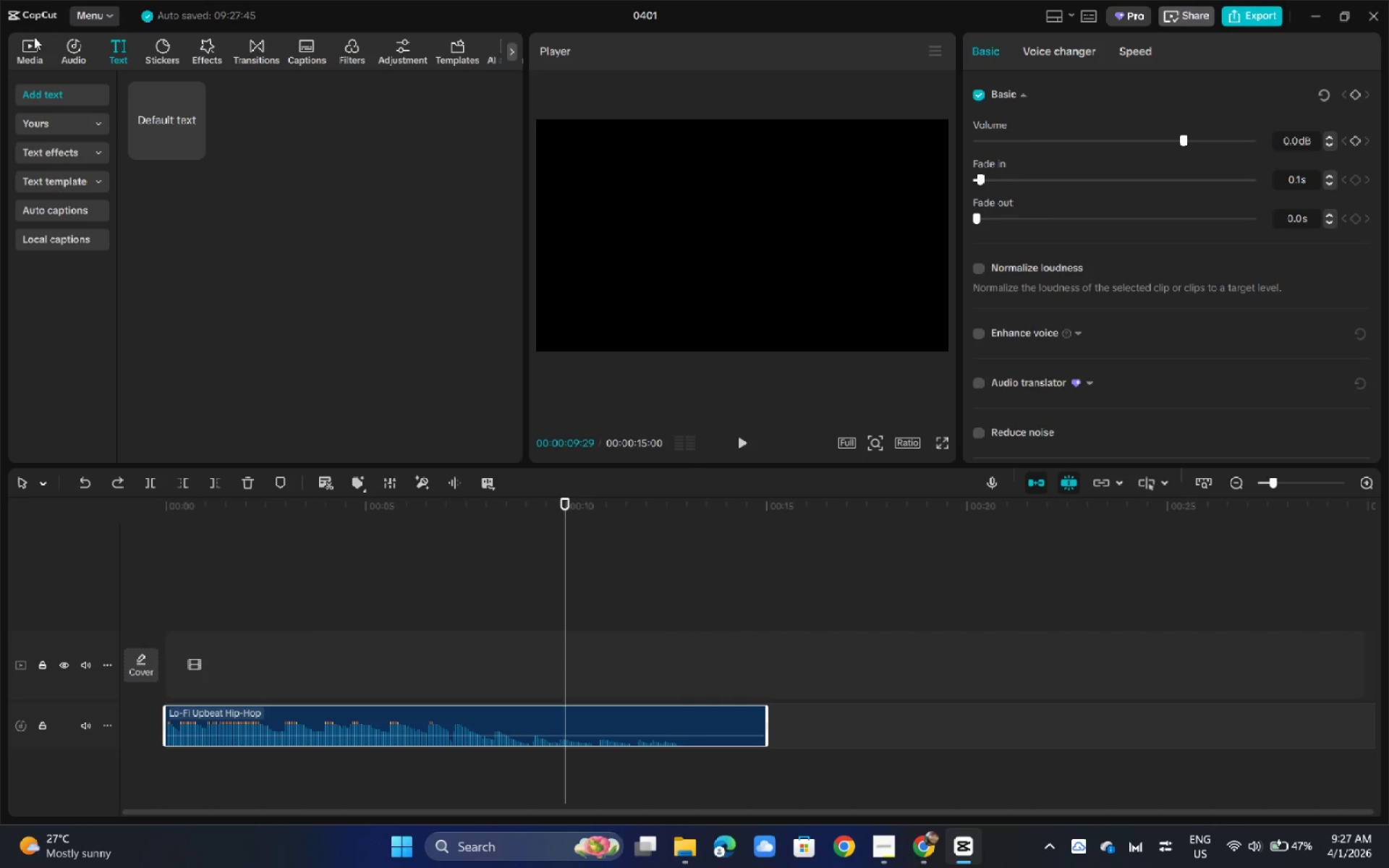 
left_click([81, 44])
 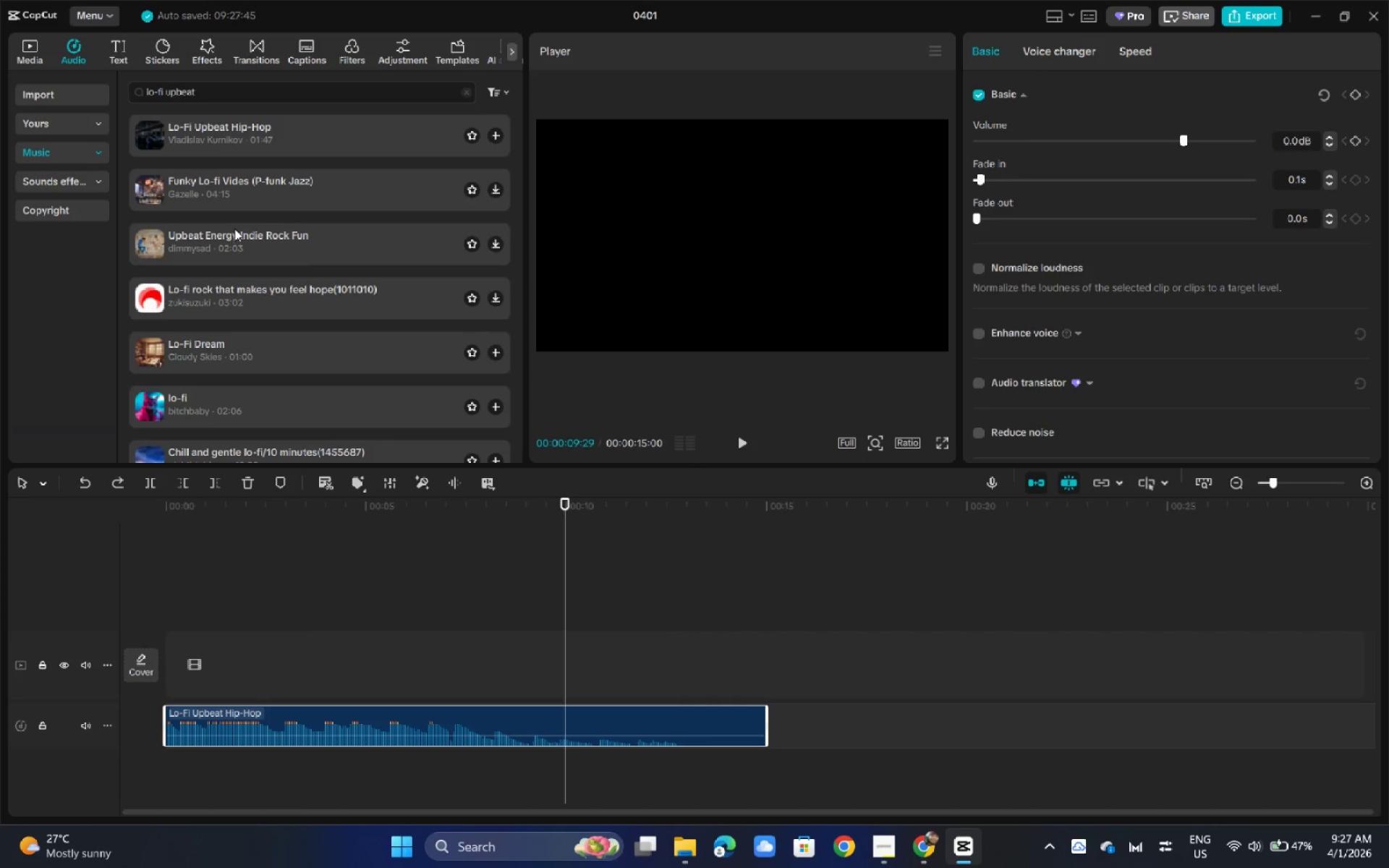 
left_click([266, 185])
 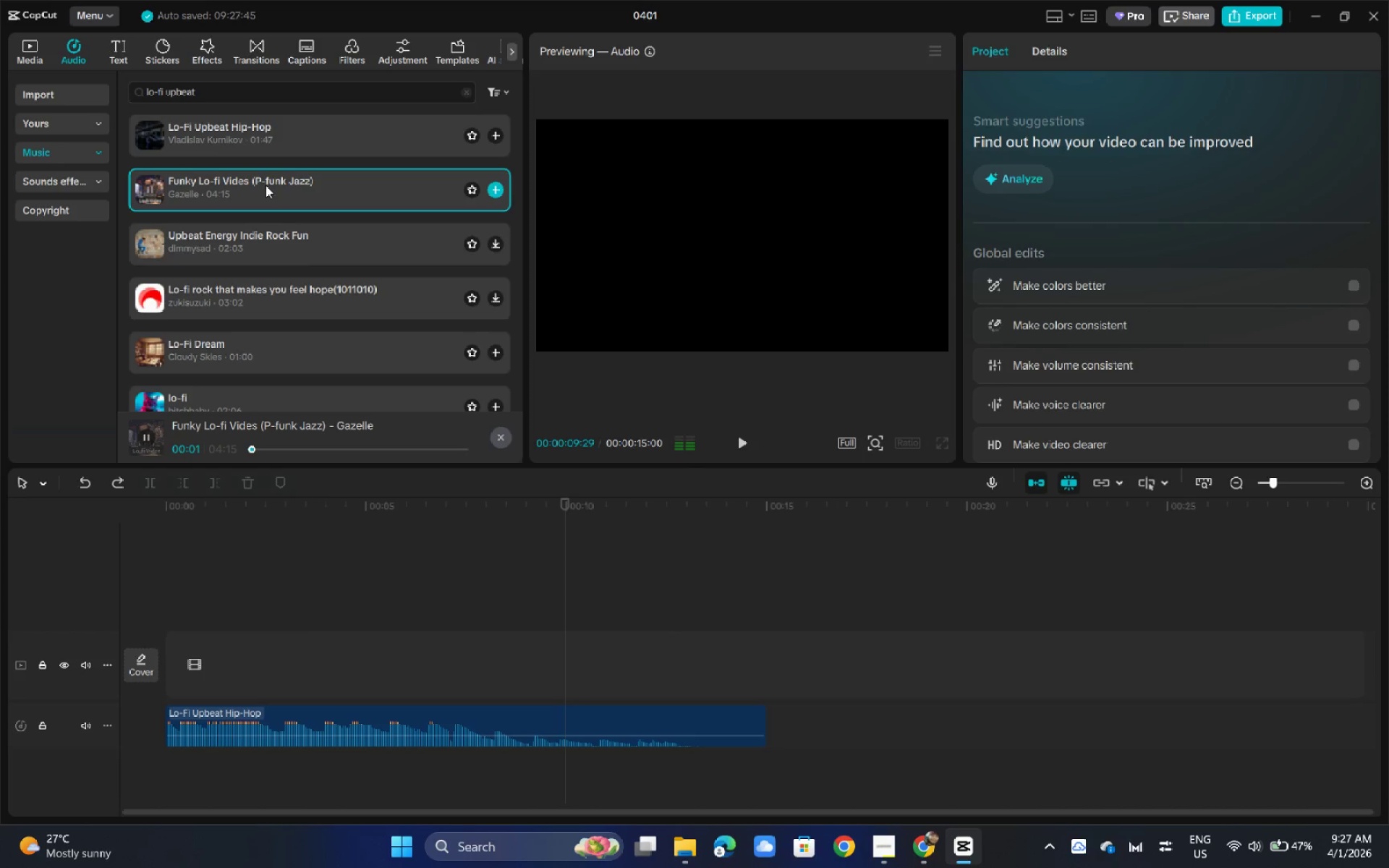 
left_click([223, 230])
 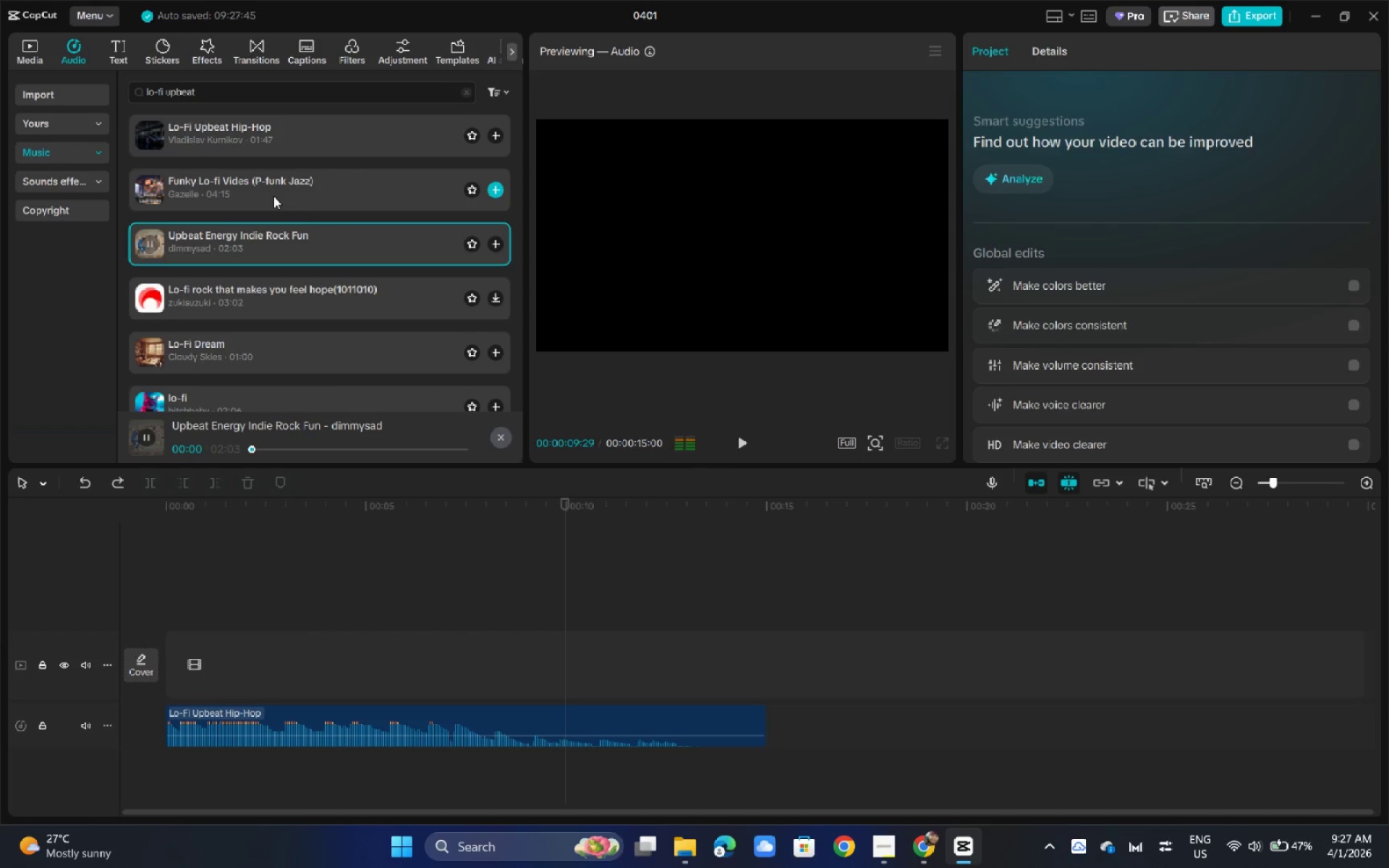 
key(Alt+AltLeft)
 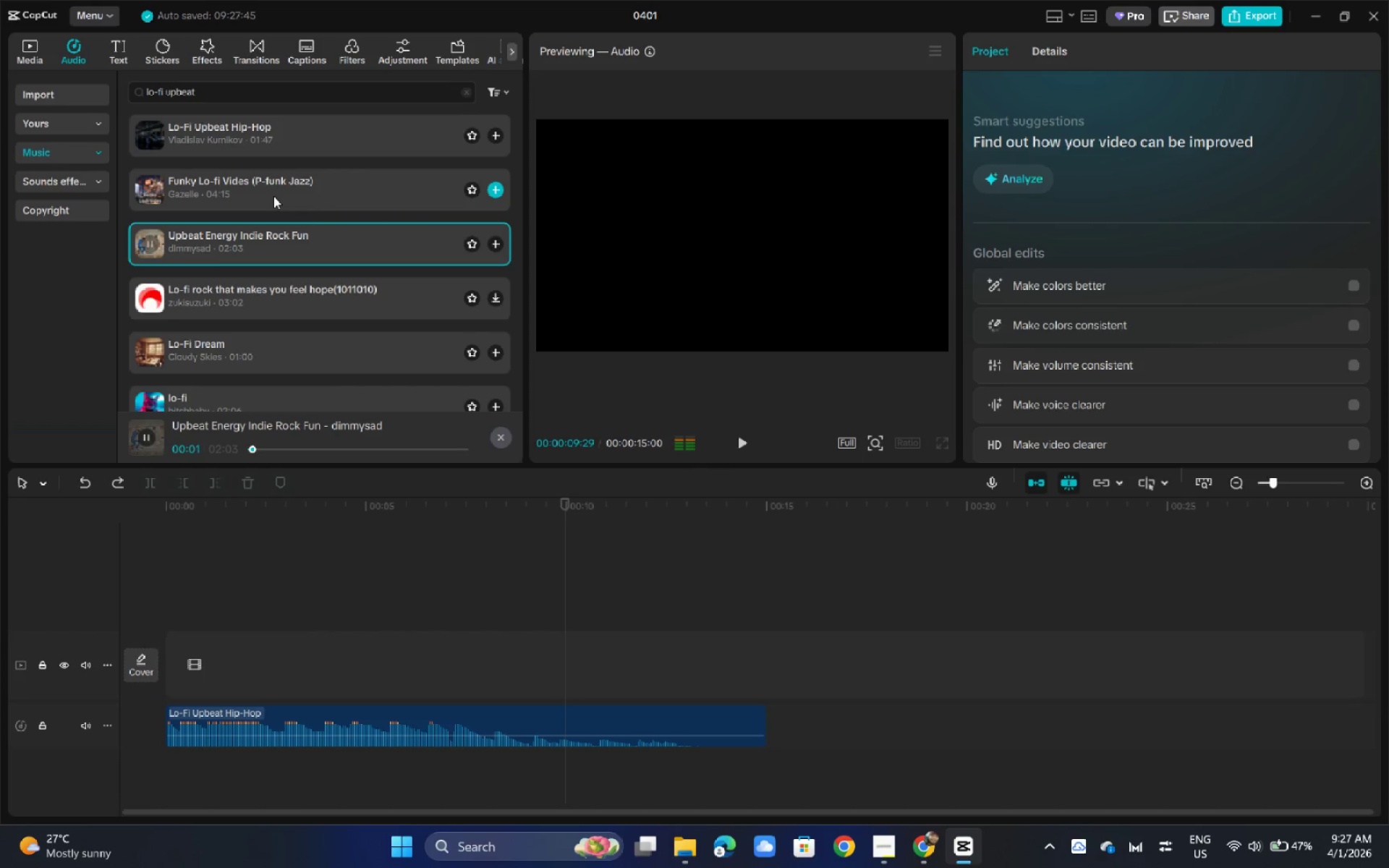 
key(Alt+Tab)